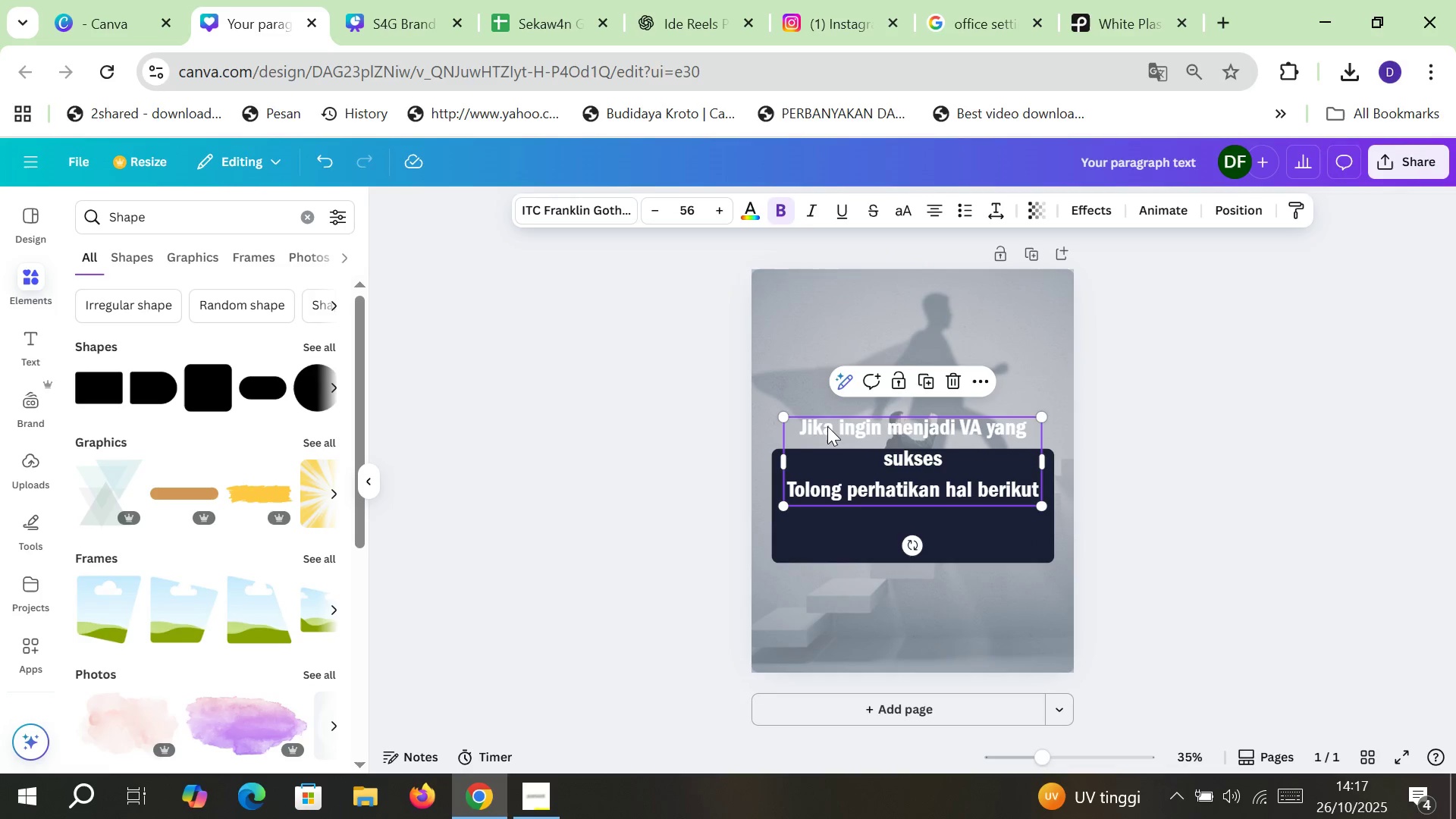 
key(Alt+Control+BracketRight)
 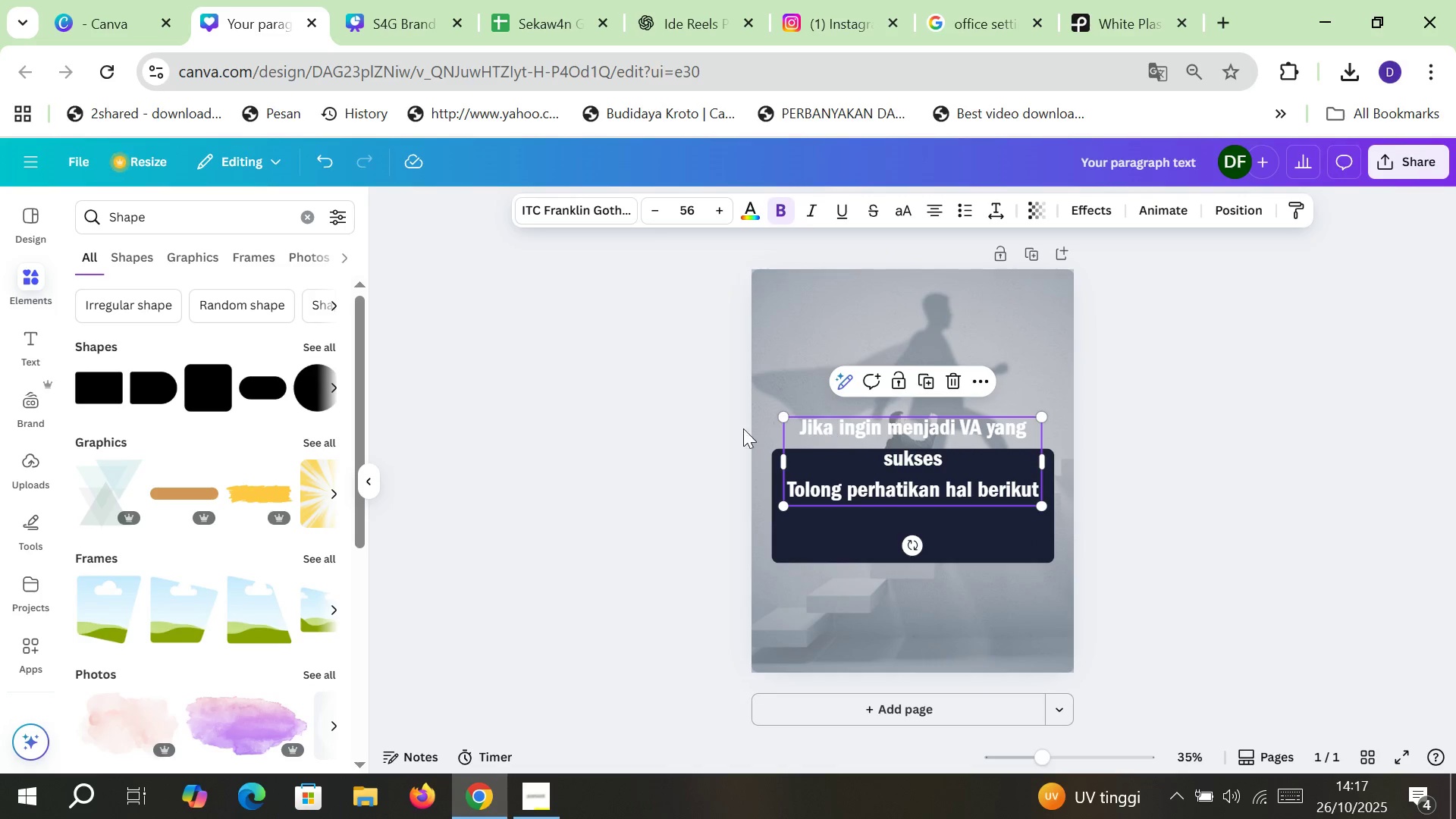 
left_click([611, 428])
 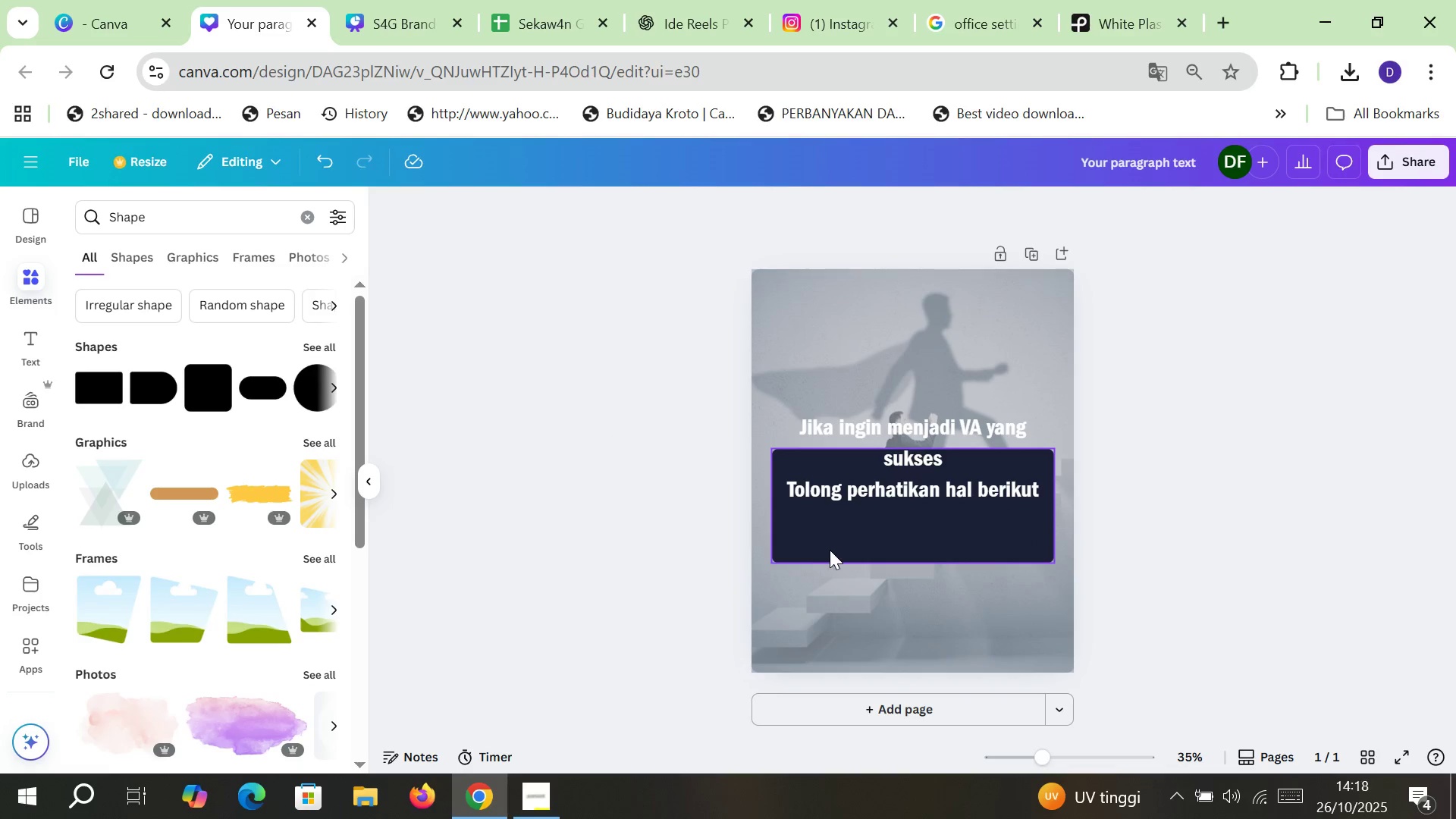 
left_click([830, 550])
 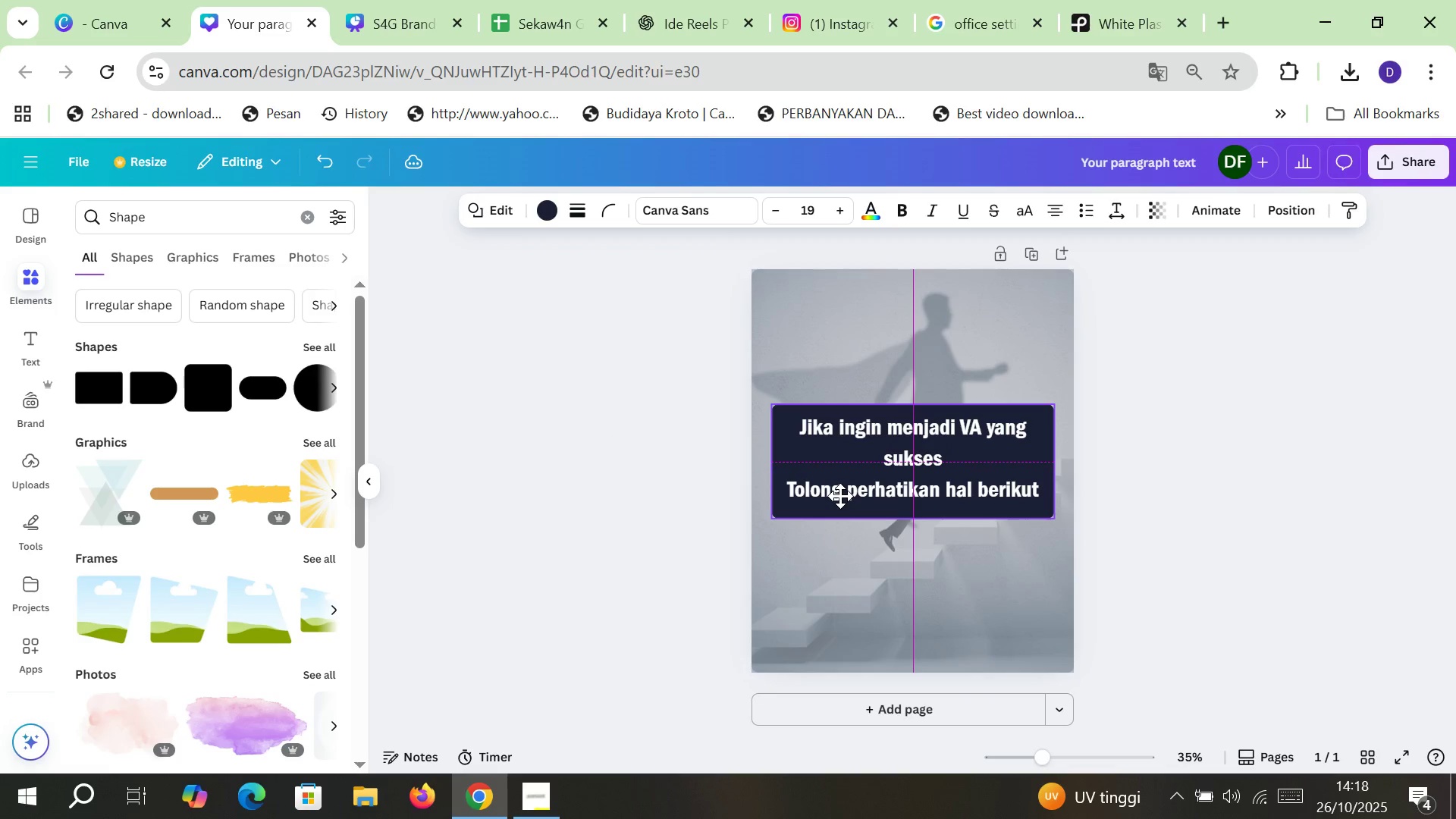 
left_click([1181, 566])
 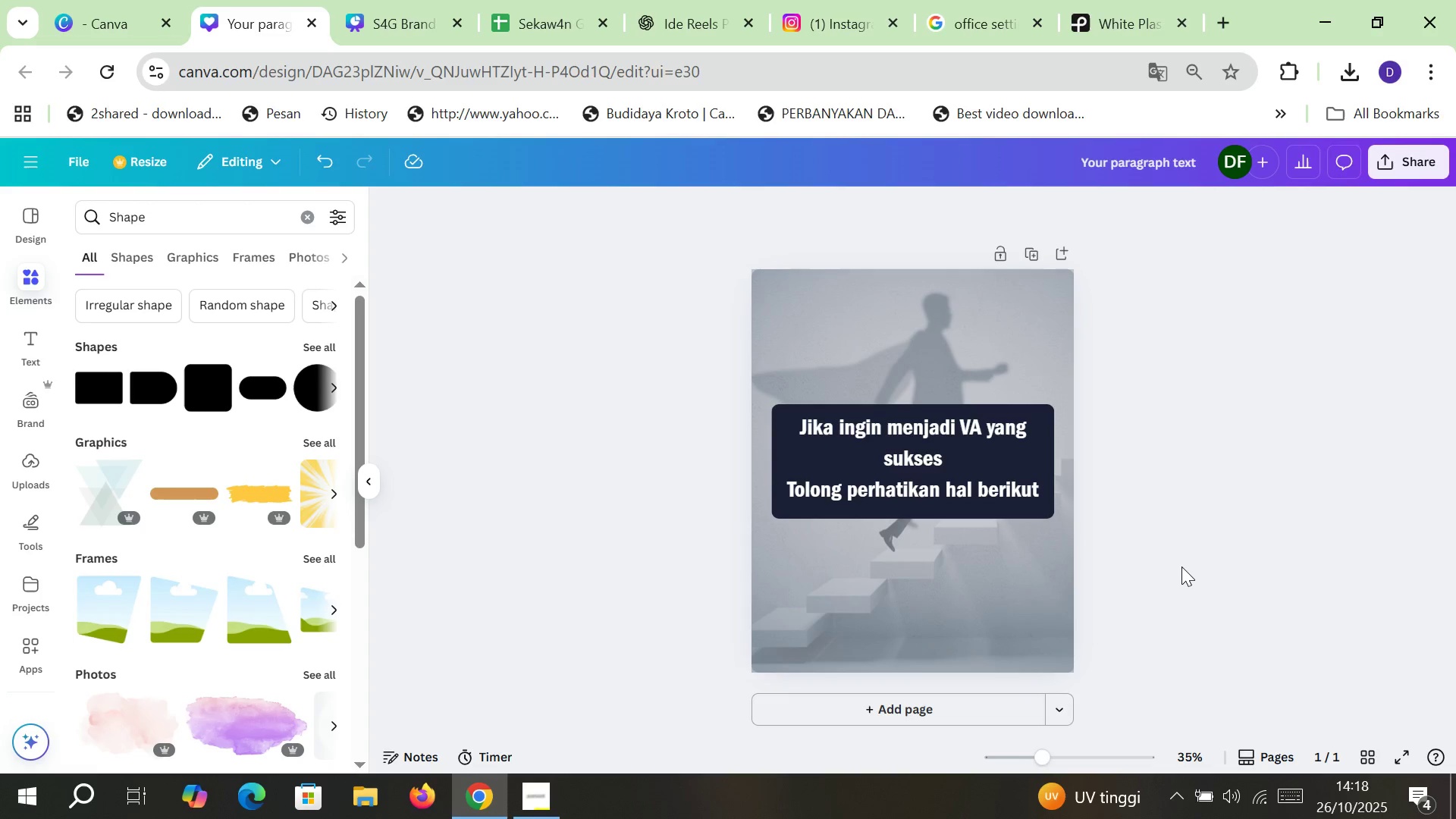 
wait(9.7)
 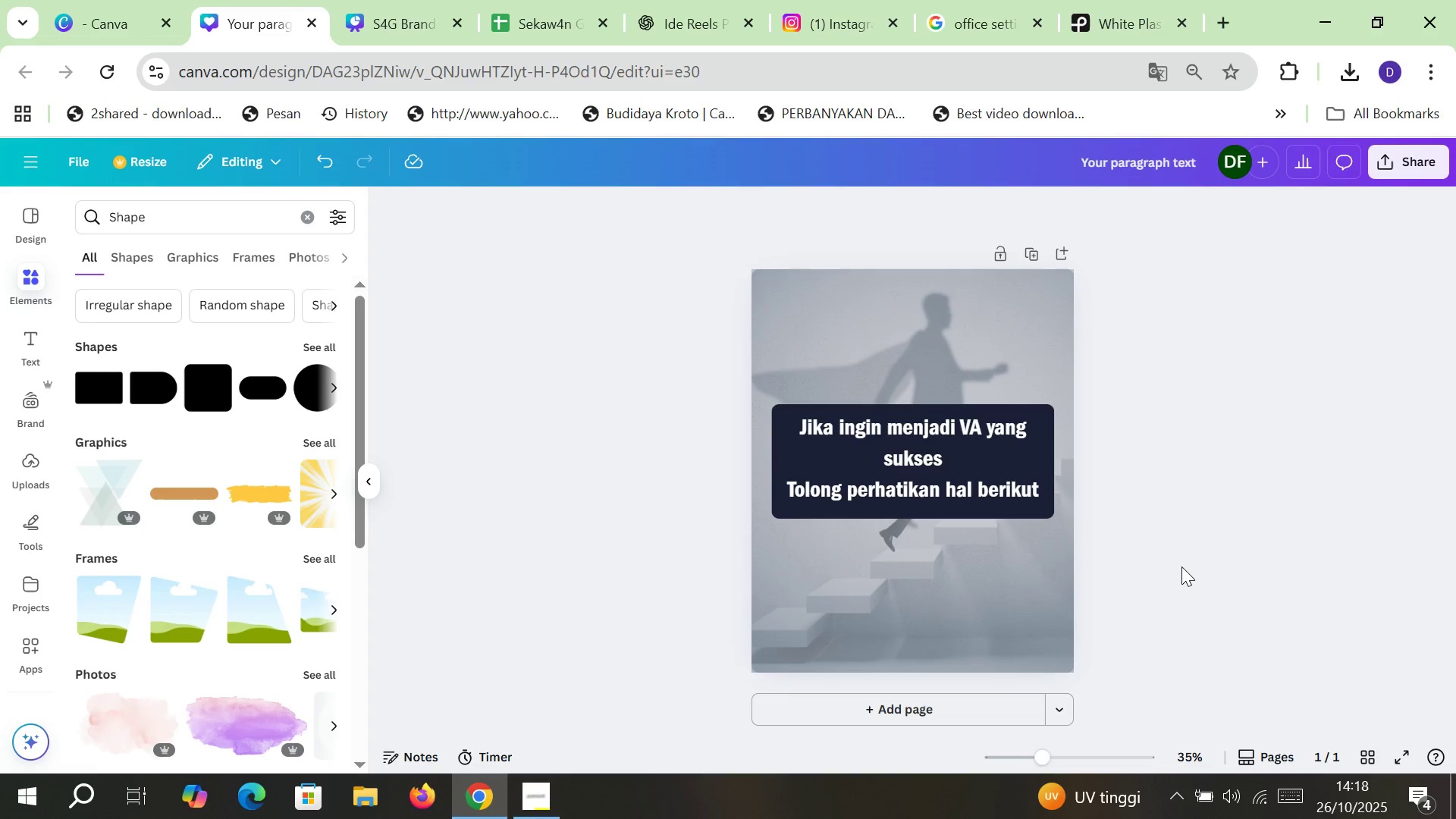 
left_click([1025, 255])
 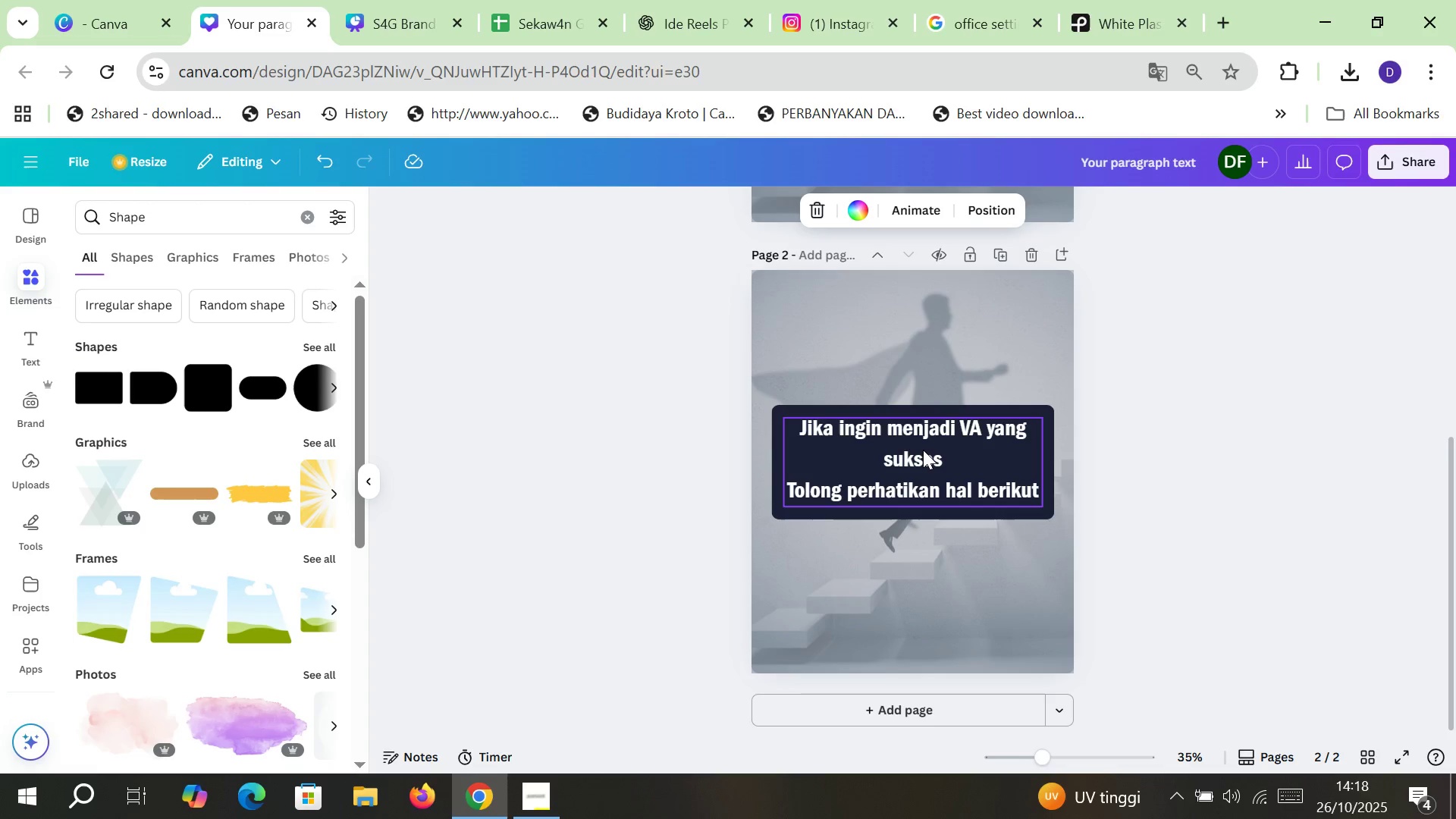 
wait(5.13)
 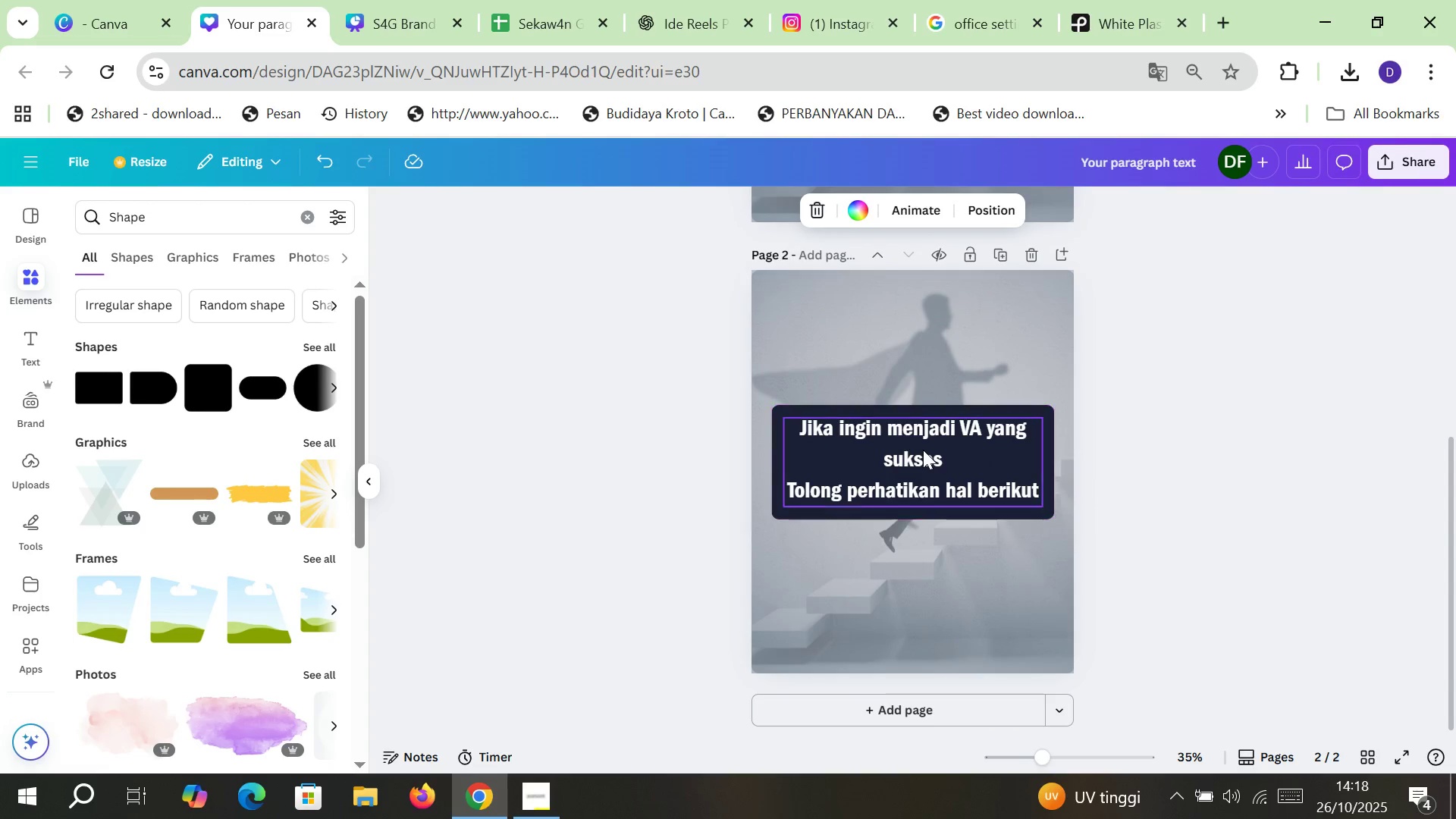 
left_click([531, 0])
 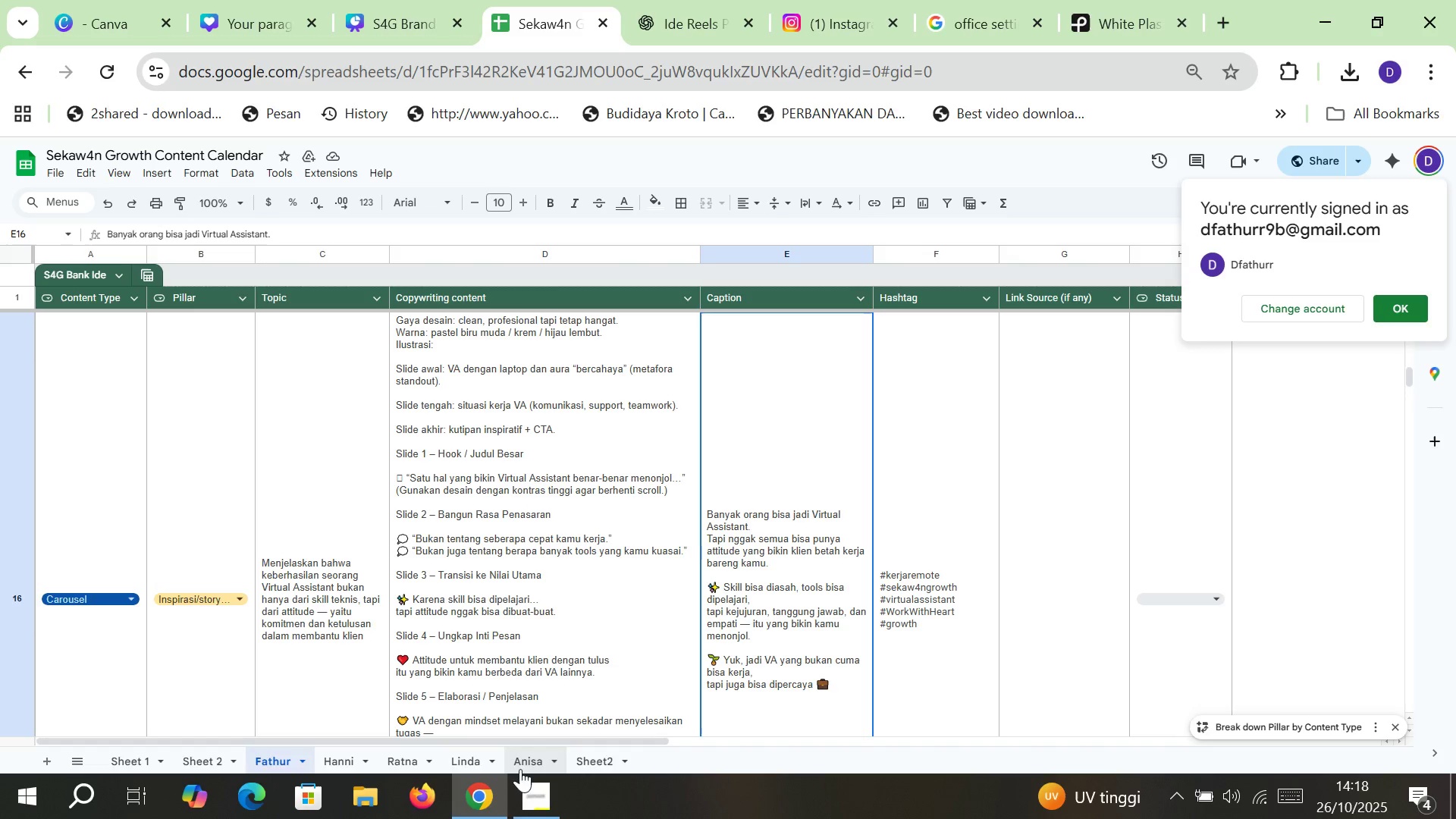 
left_click([524, 806])